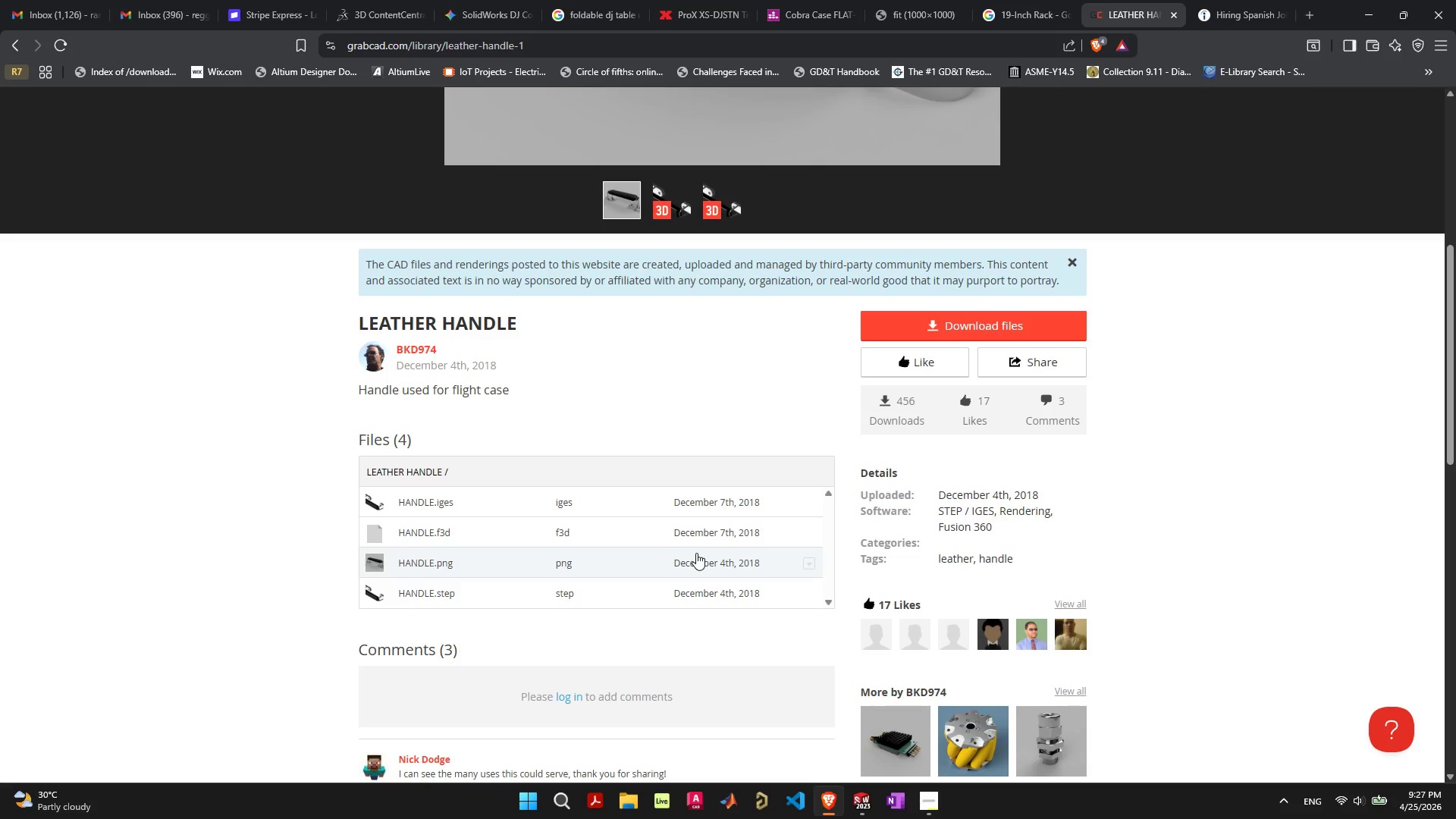 
scroll: coordinate [695, 553], scroll_direction: up, amount: 5.0
 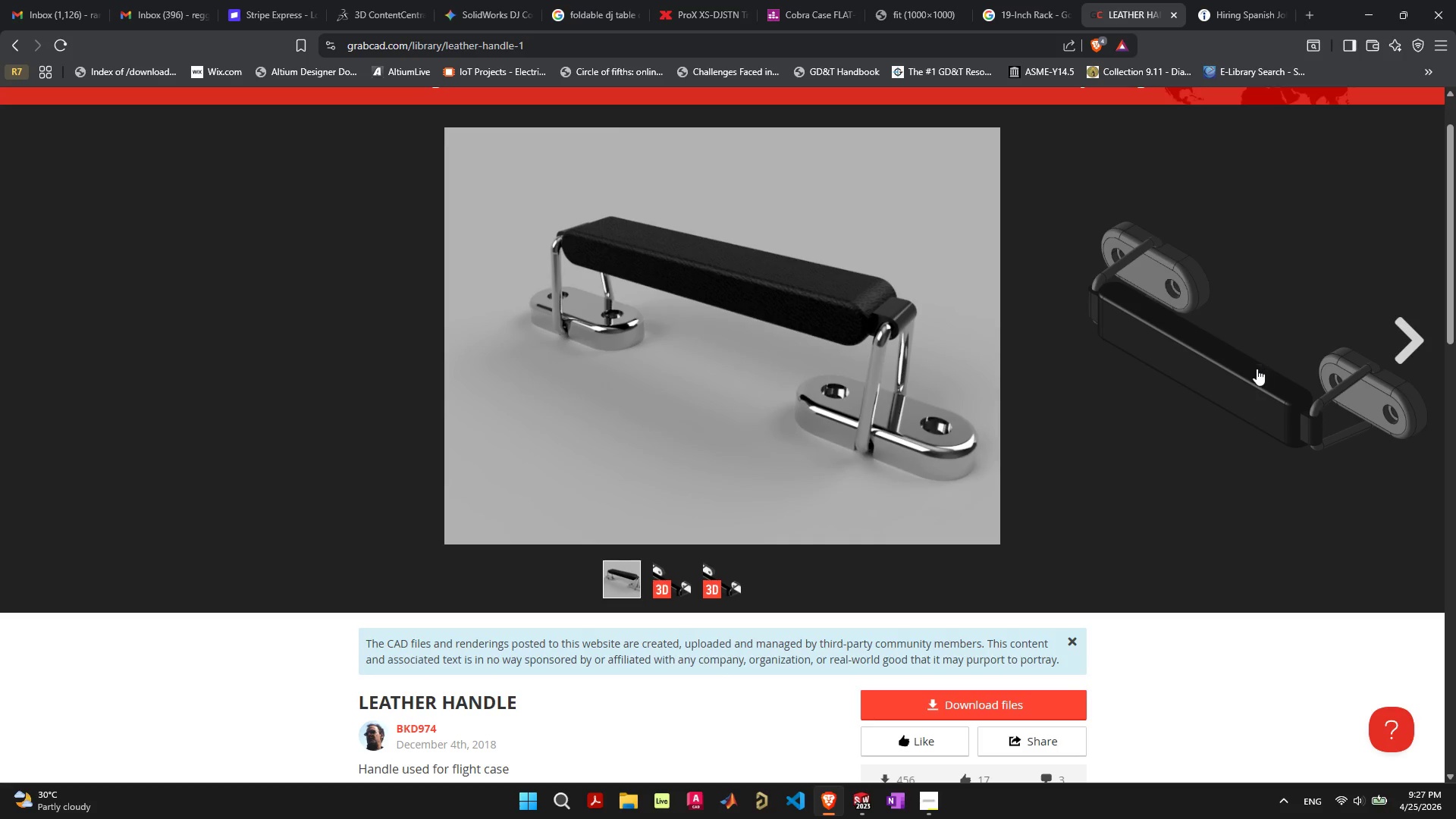 
left_click([674, 577])
 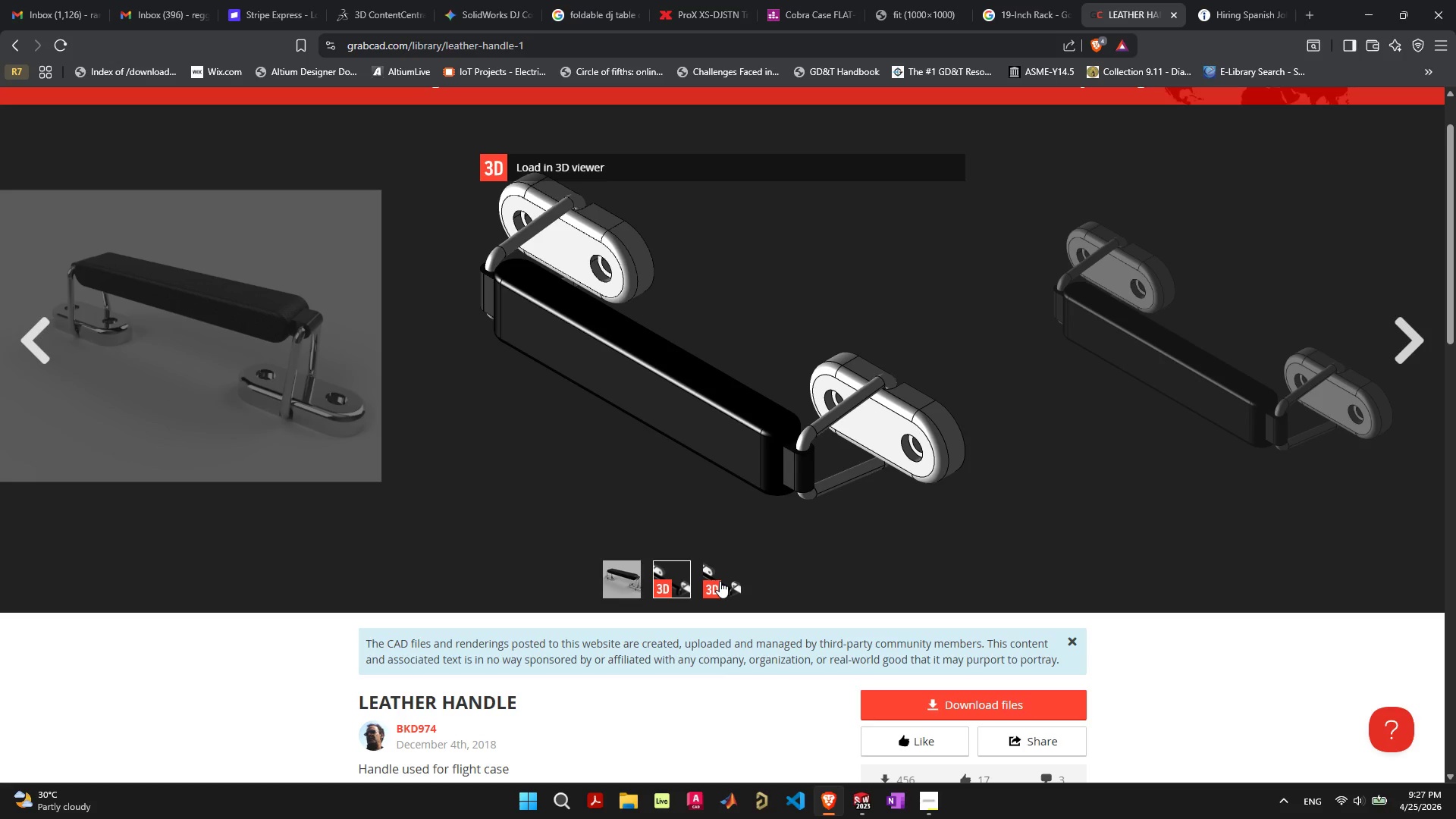 
wait(5.98)
 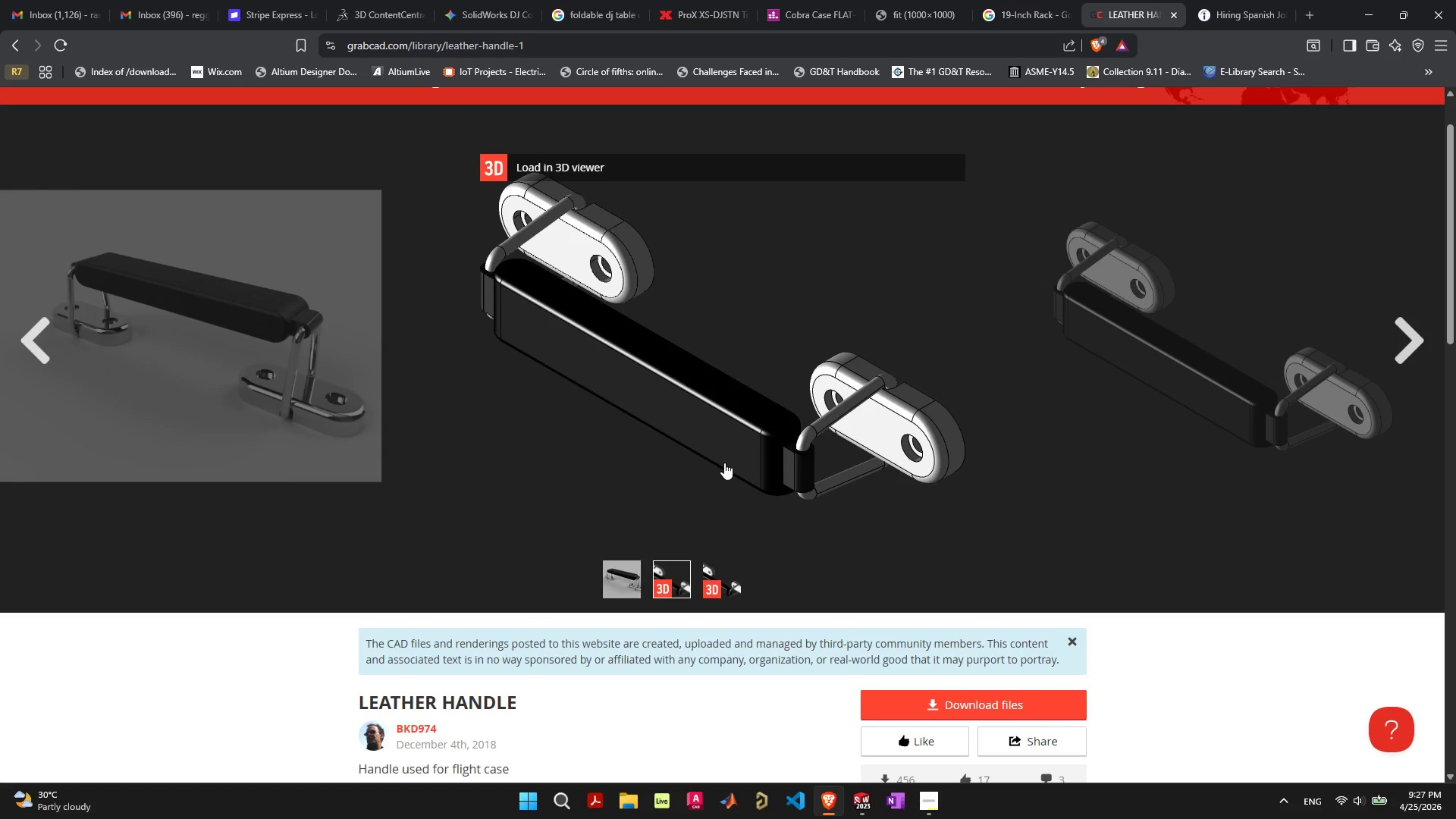 
scroll: coordinate [334, 649], scroll_direction: down, amount: 9.0
 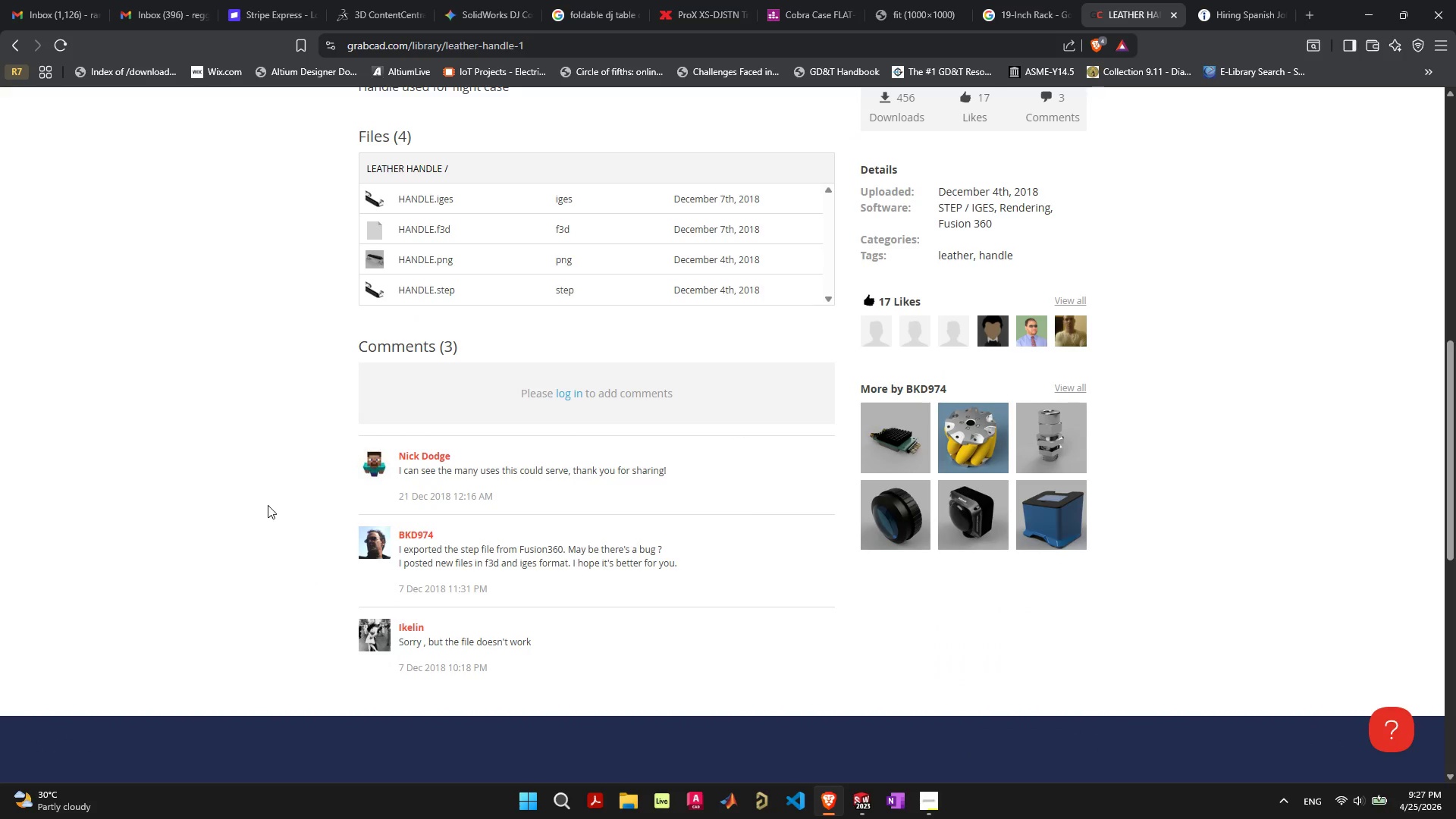 
scroll: coordinate [278, 538], scroll_direction: up, amount: 17.0
 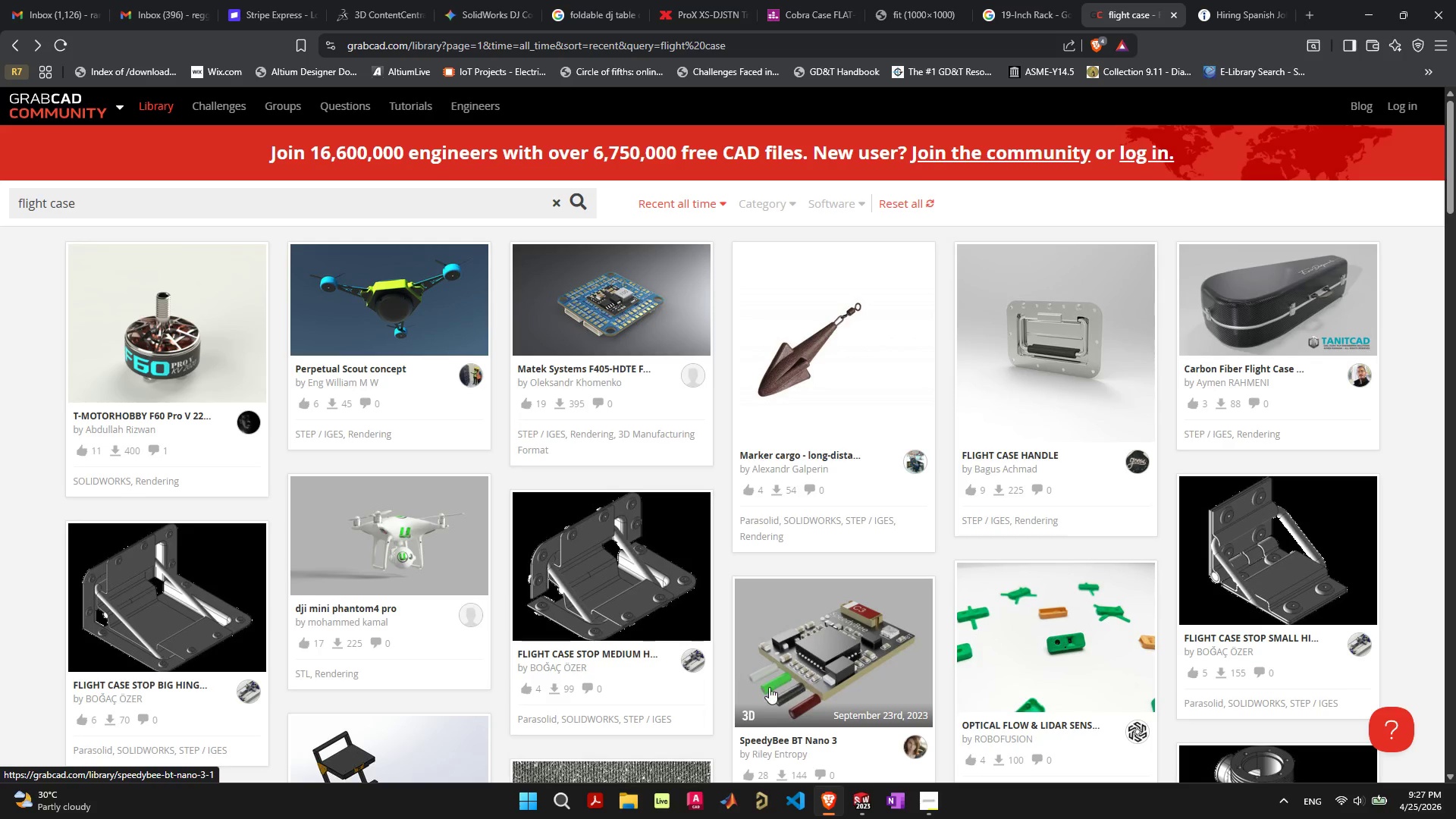 
wait(5.05)
 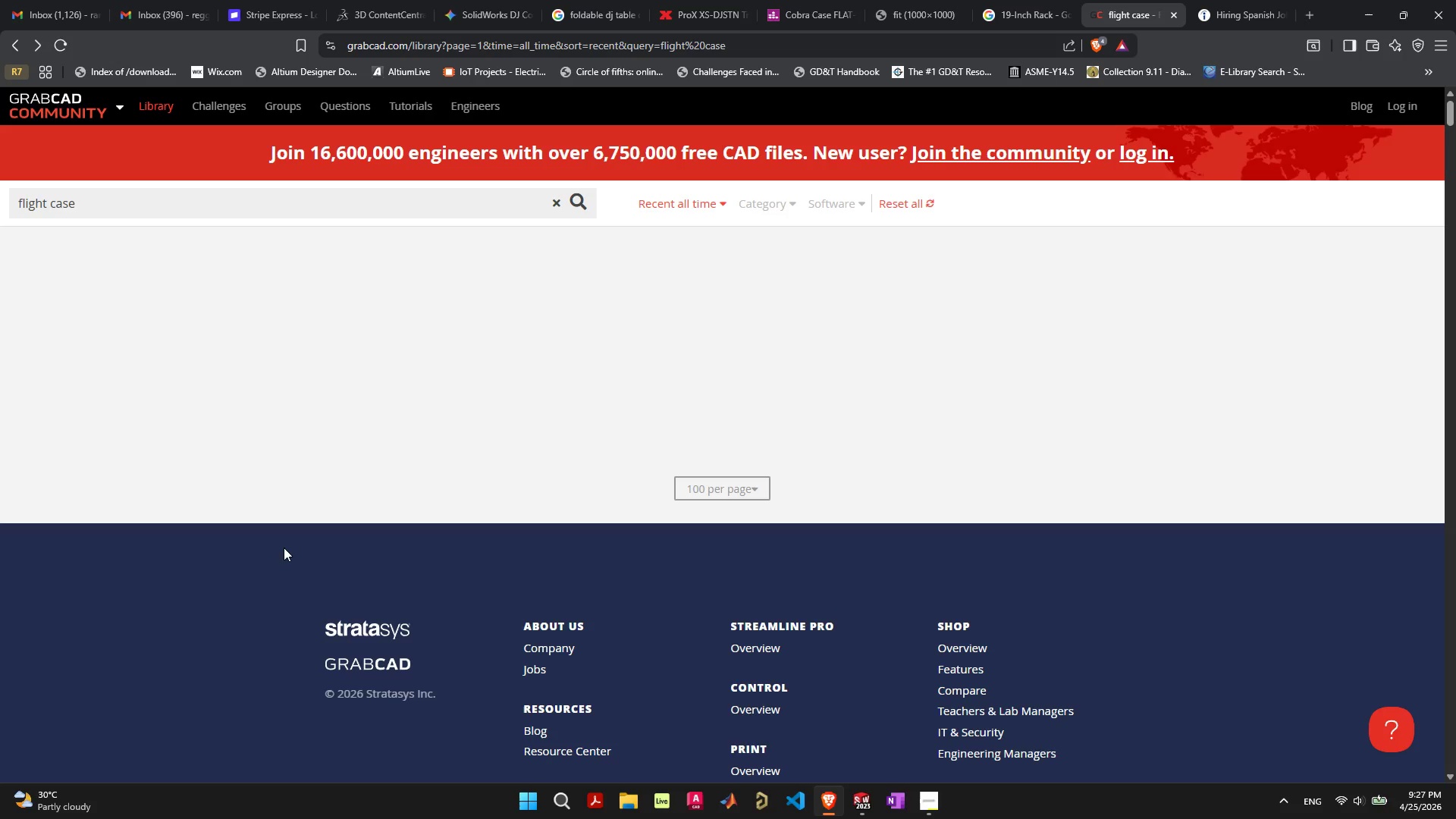 
left_click([929, 798])